 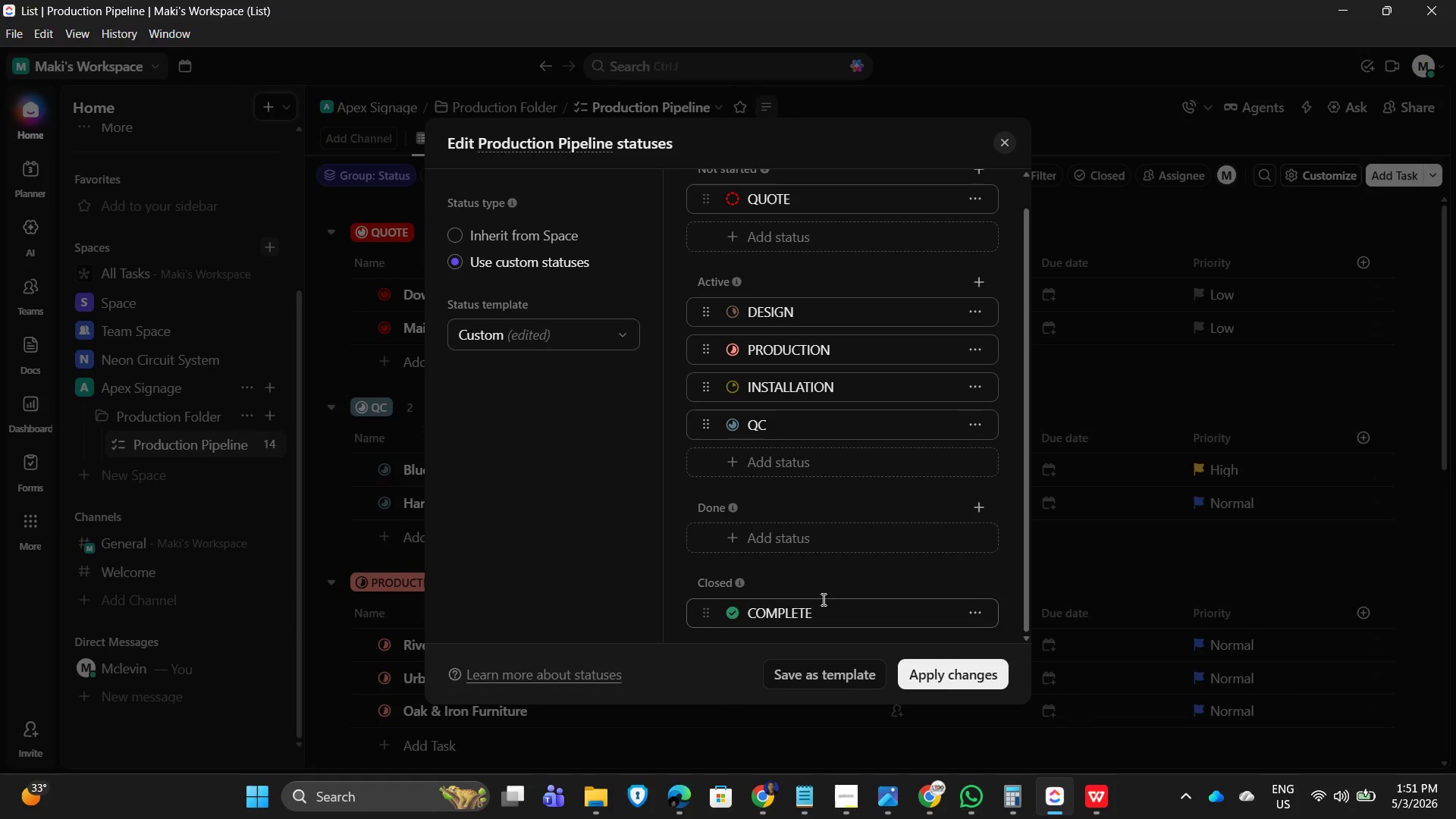 
key(Shift+D)
 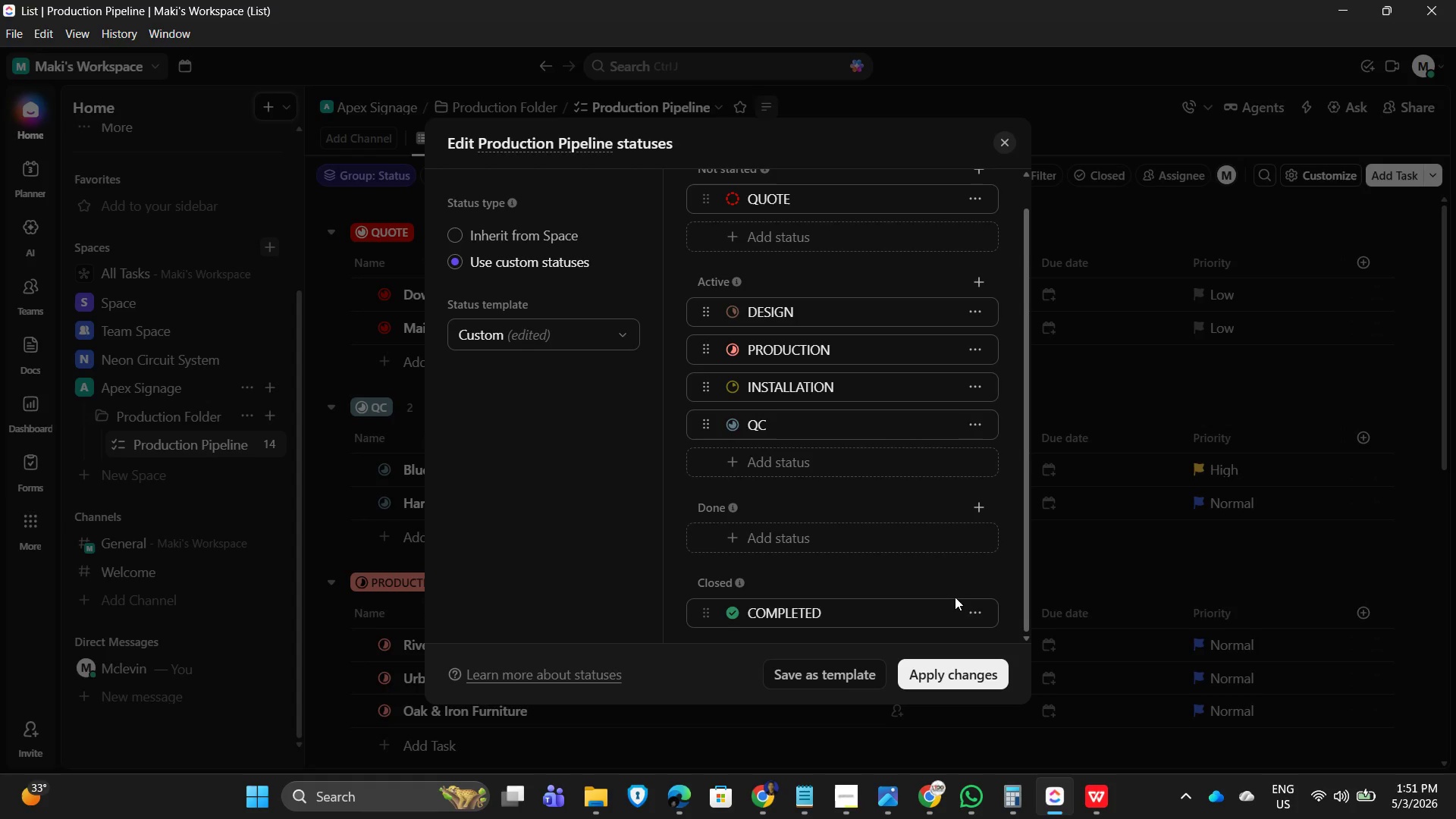 
scroll: coordinate [850, 512], scroll_direction: up, amount: 2.0
 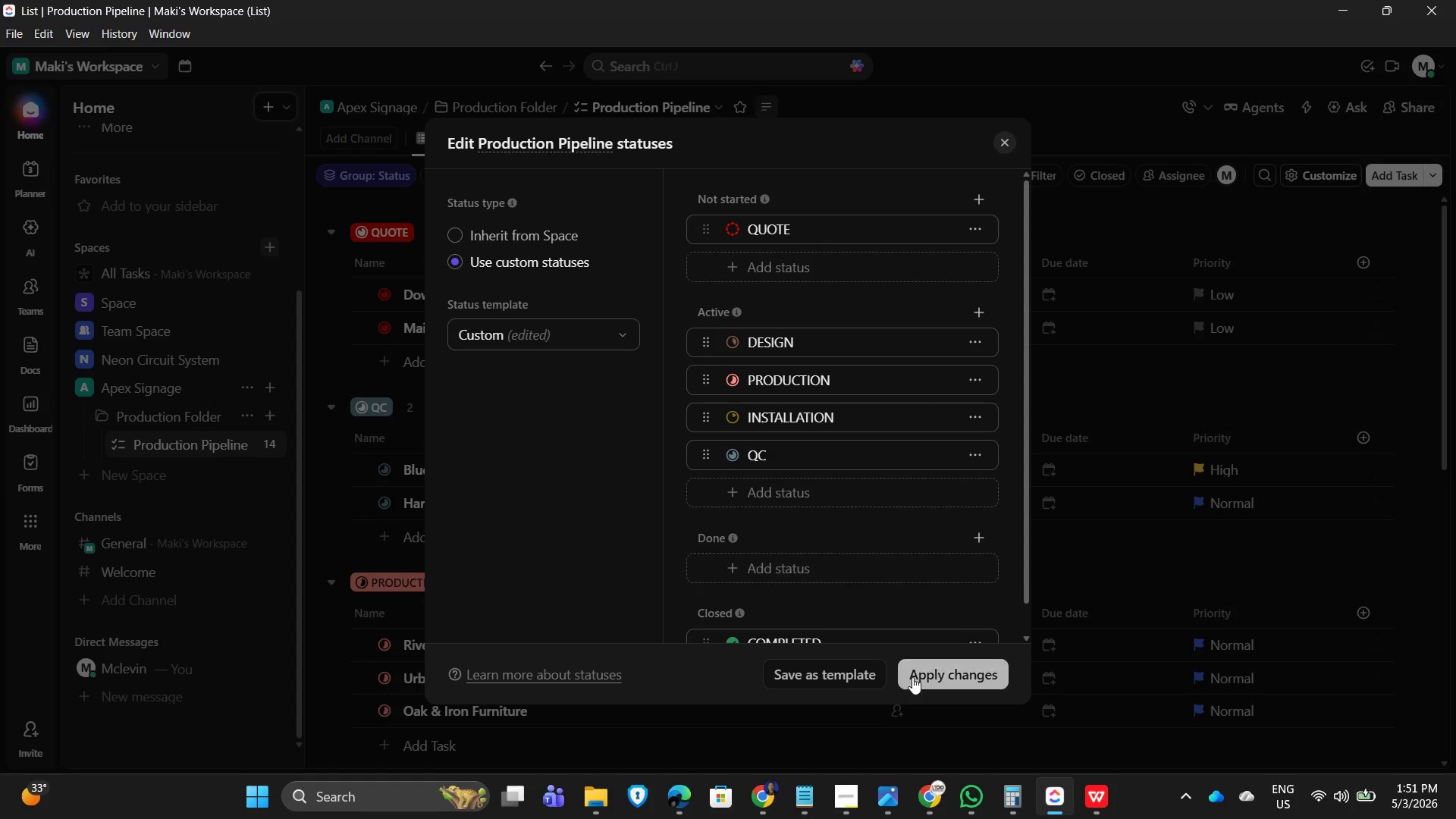 
left_click_drag(start_coordinate=[949, 673], to_coordinate=[950, 668])
 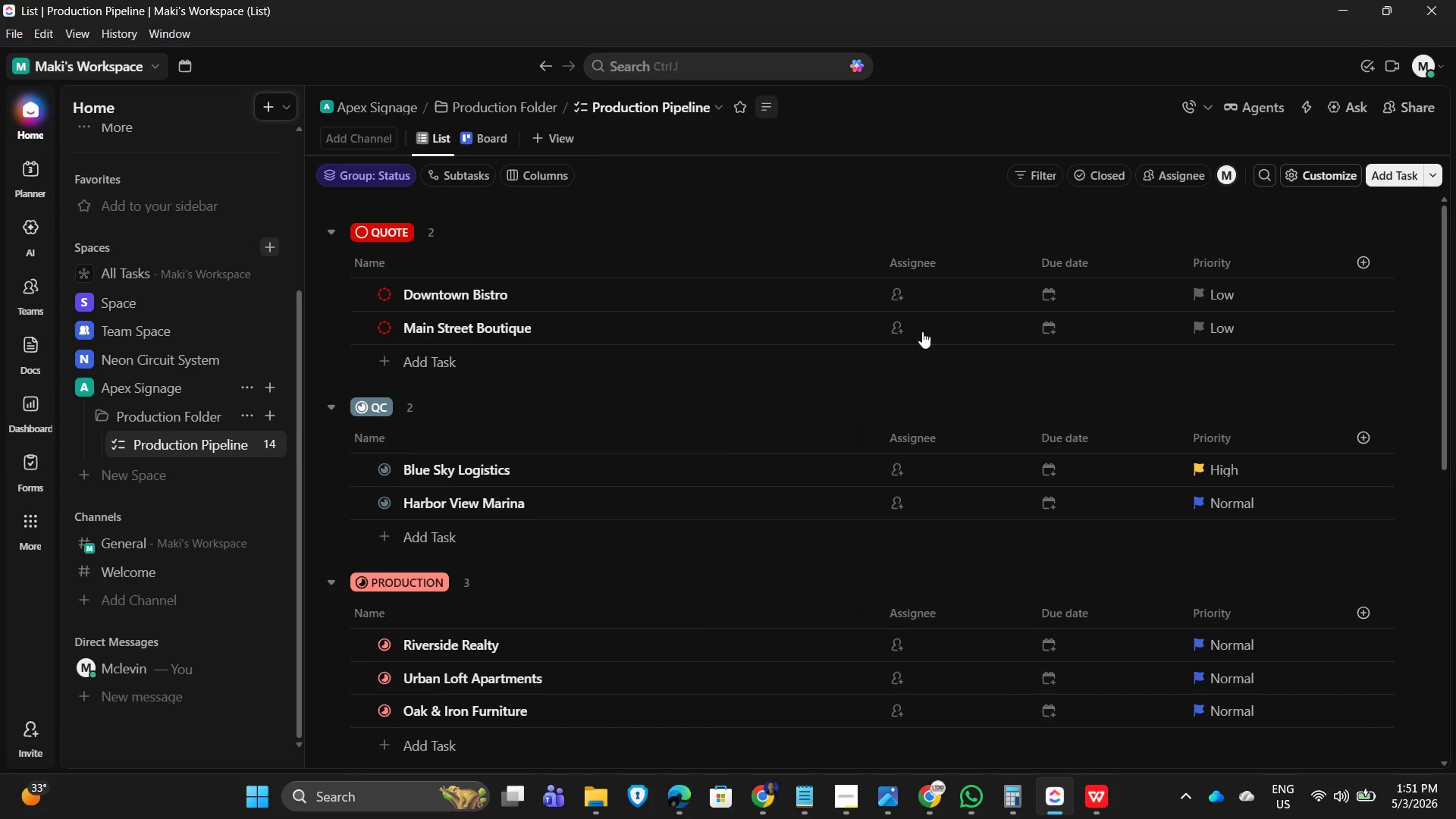 
scroll: coordinate [574, 438], scroll_direction: down, amount: 3.0
 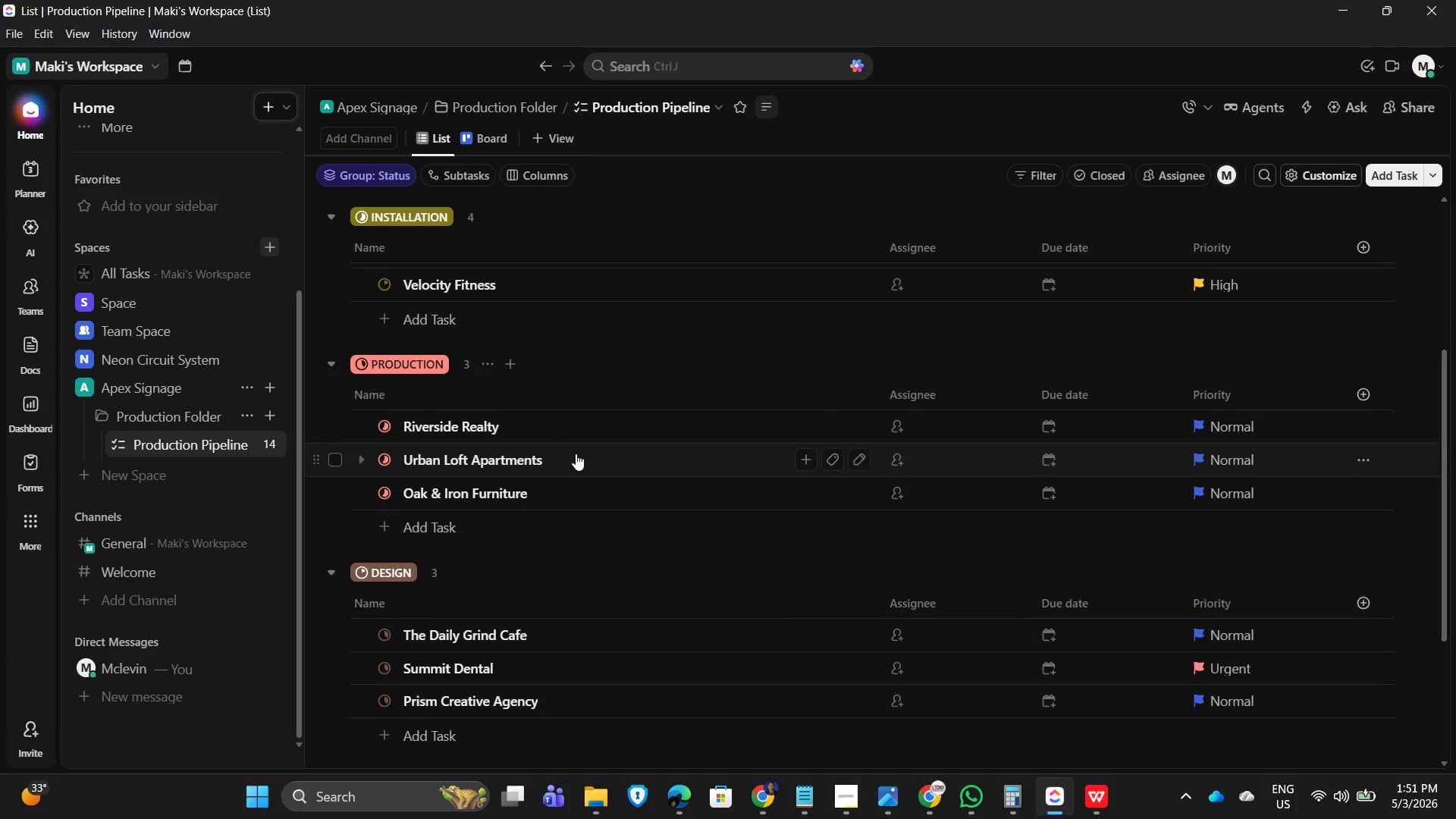 
scroll: coordinate [613, 410], scroll_direction: up, amount: 11.0
 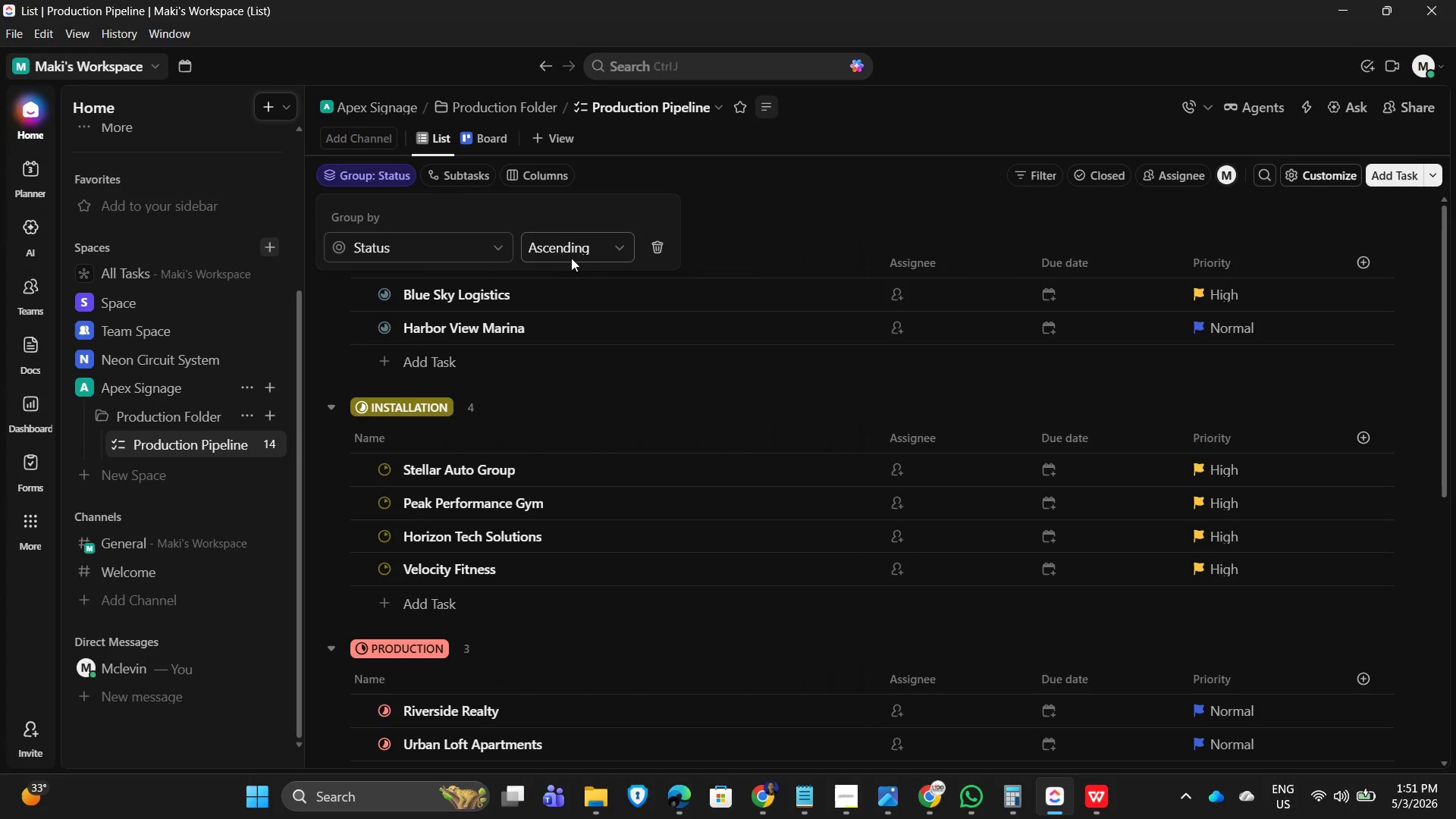 
left_click([586, 328])
 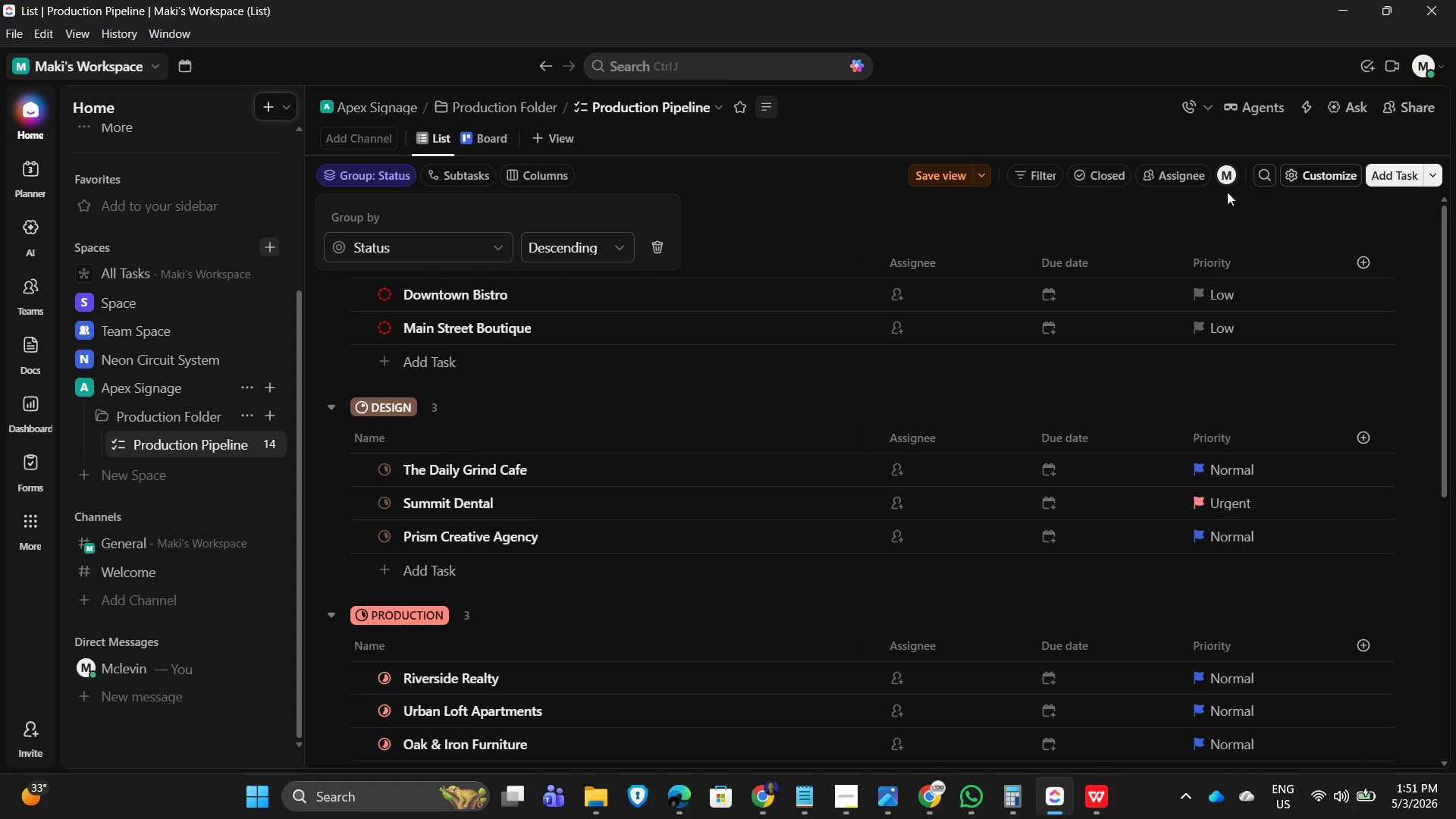 
left_click([1313, 174])
 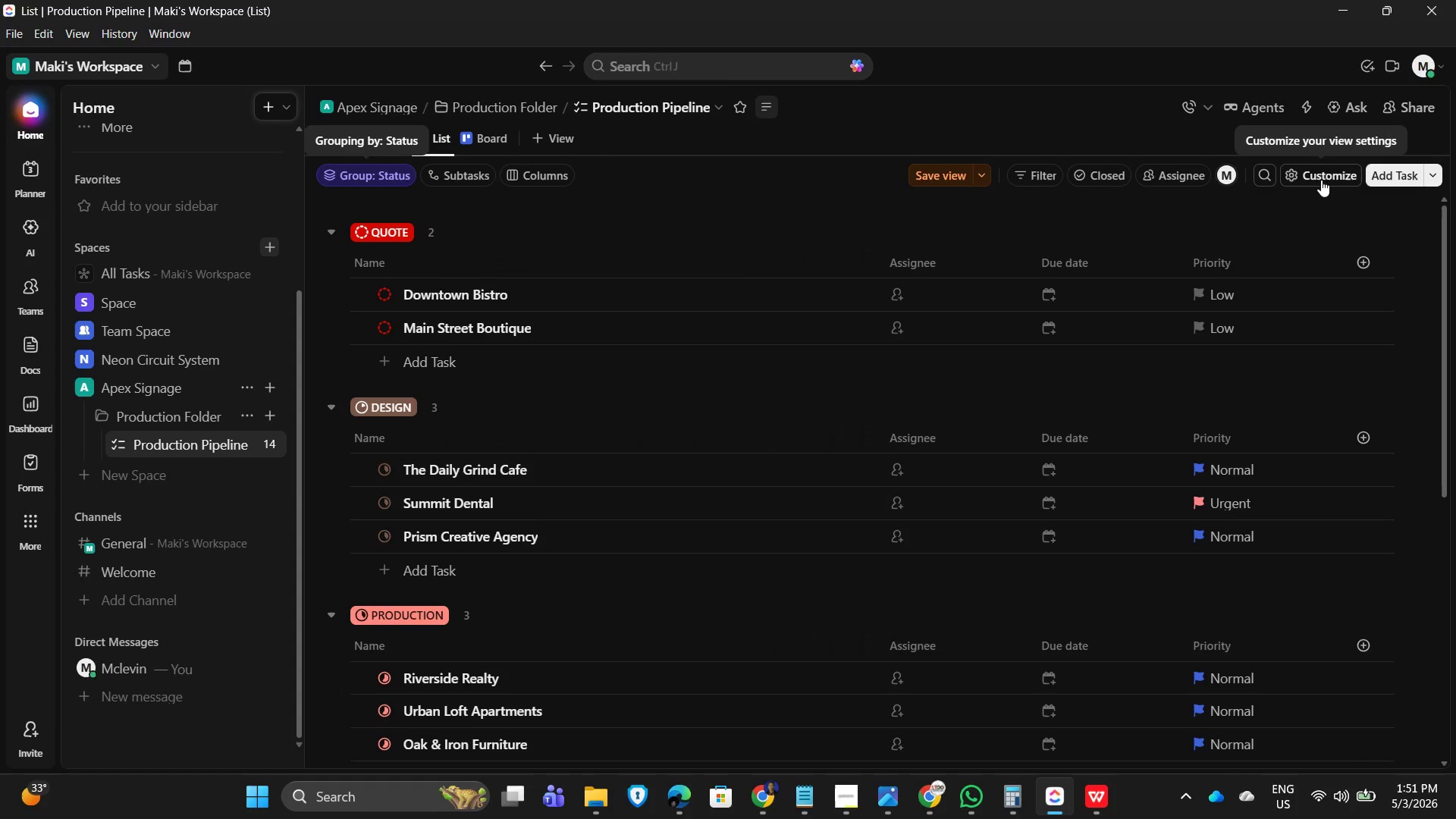 
left_click([1298, 170])
 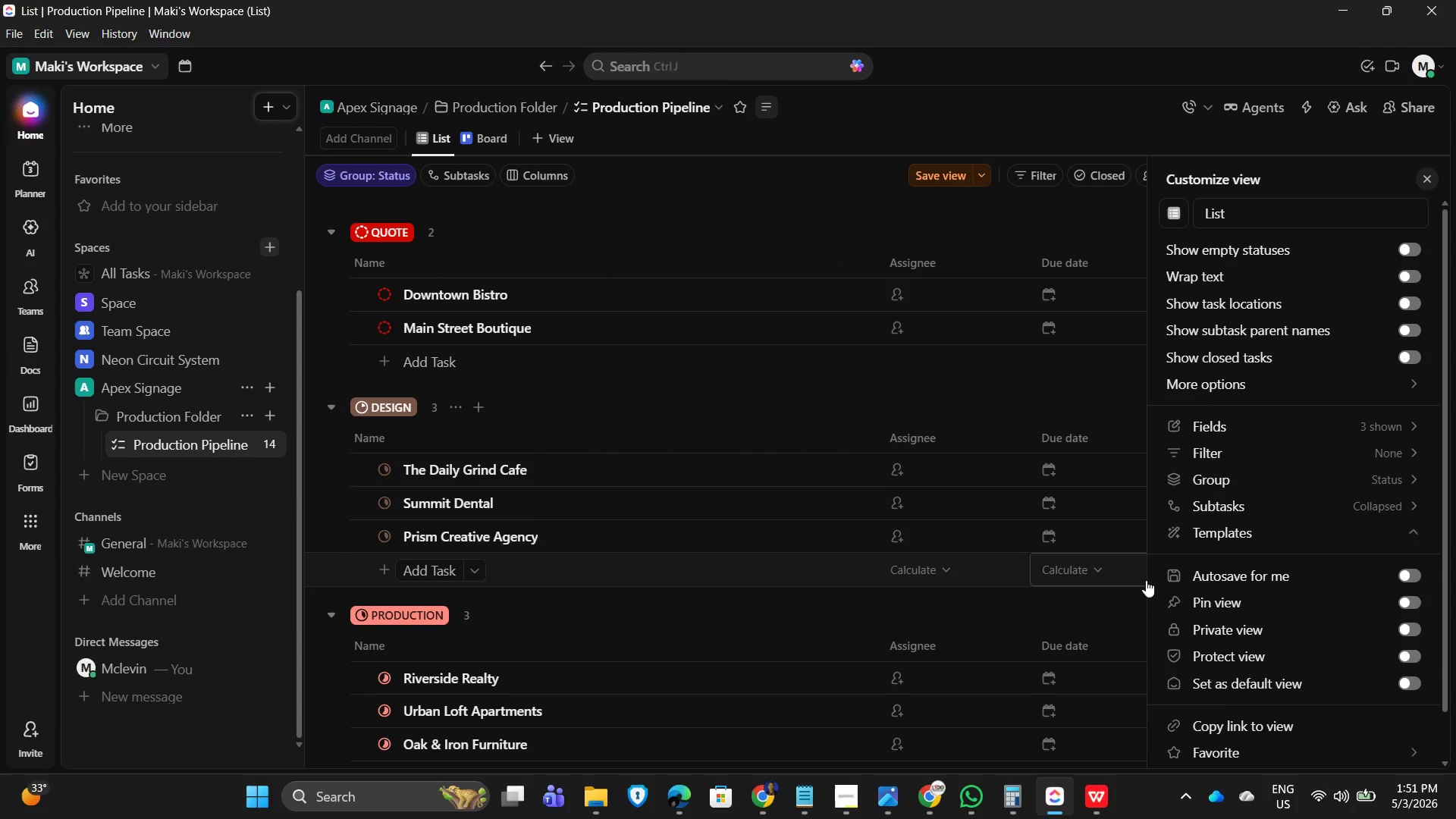 
left_click([1227, 579])
 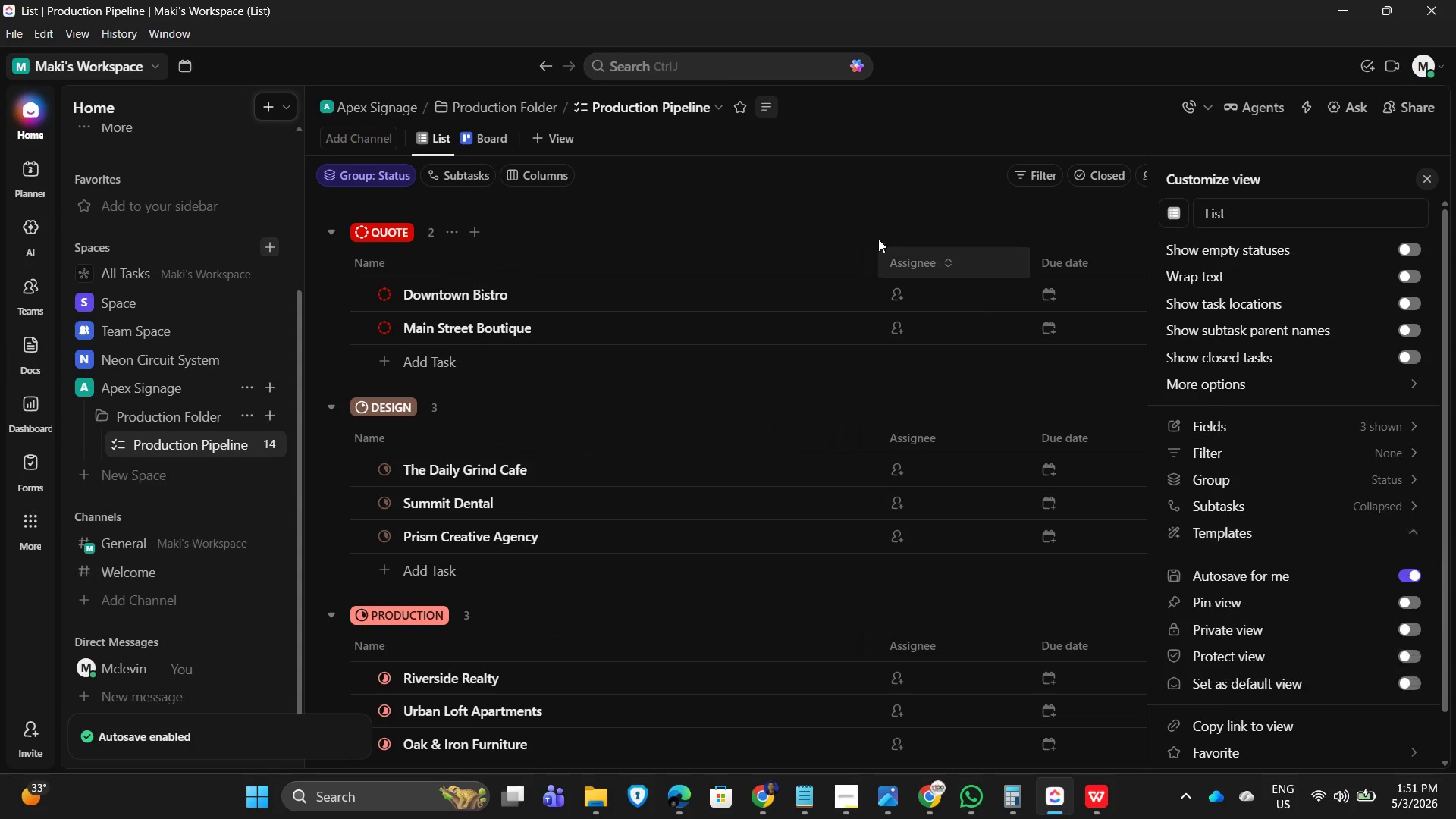 
left_click([817, 217])
 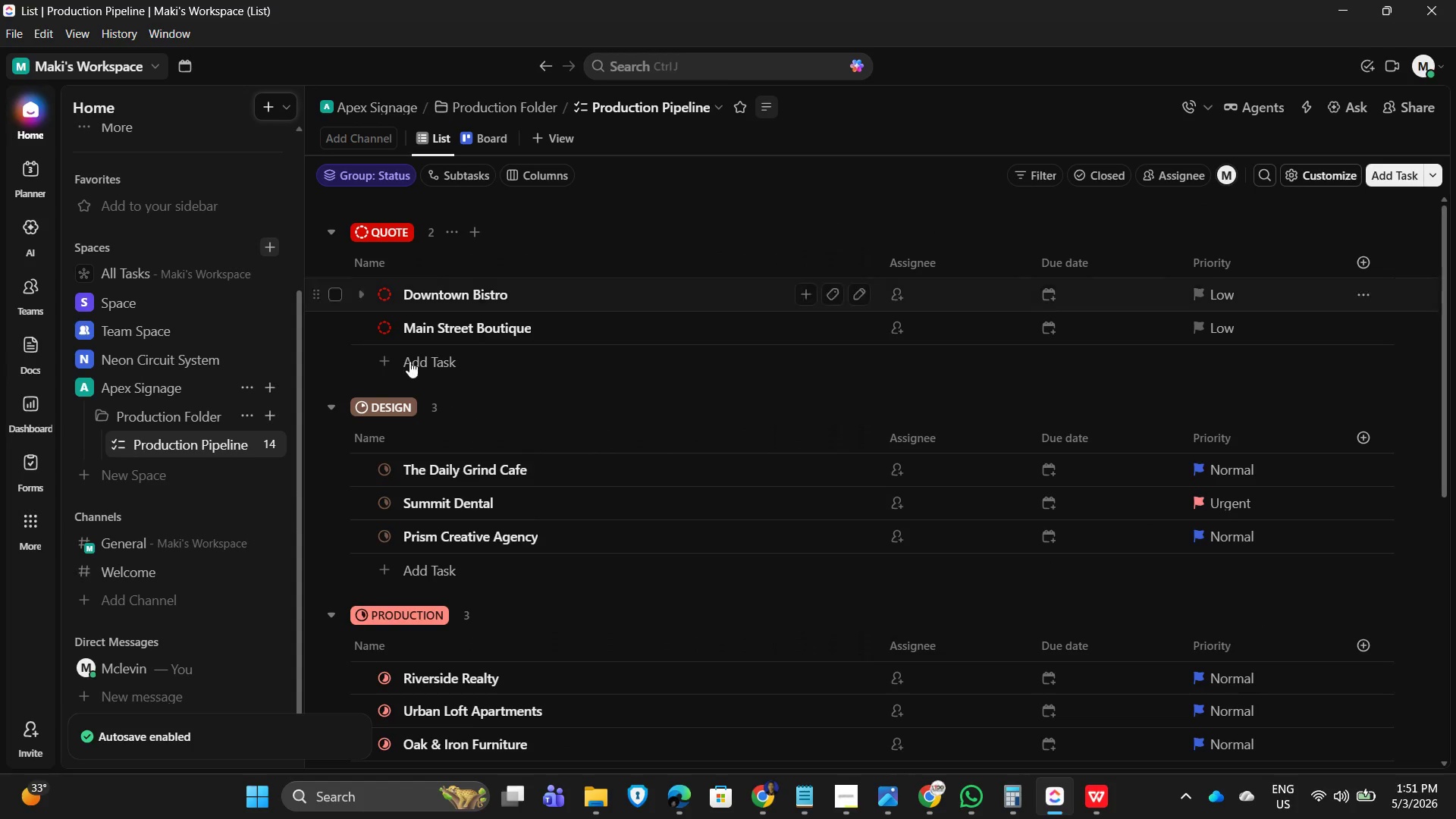 
scroll: coordinate [480, 647], scroll_direction: none, amount: 0.0
 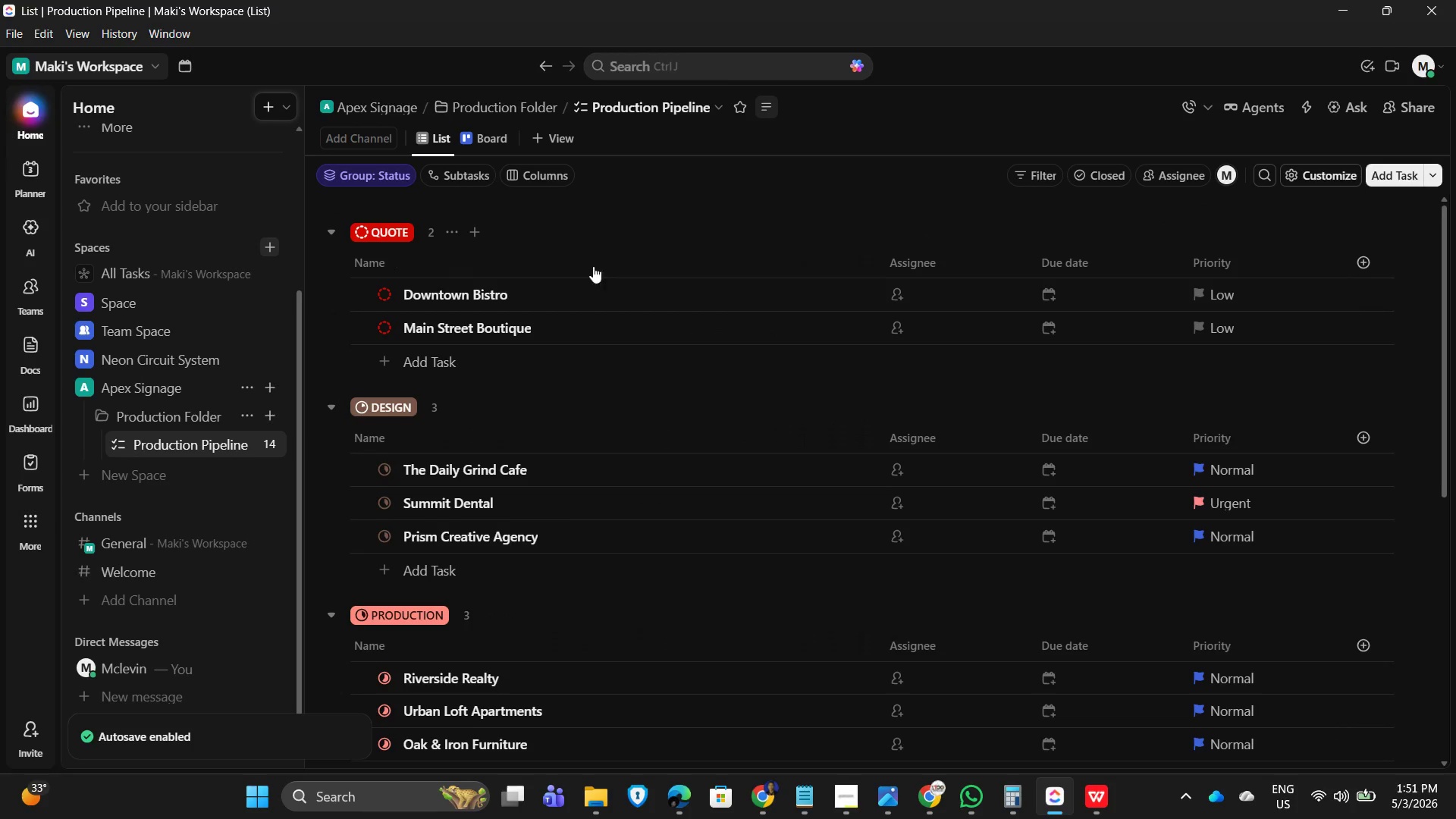 
scroll: coordinate [545, 537], scroll_direction: up, amount: 5.0
 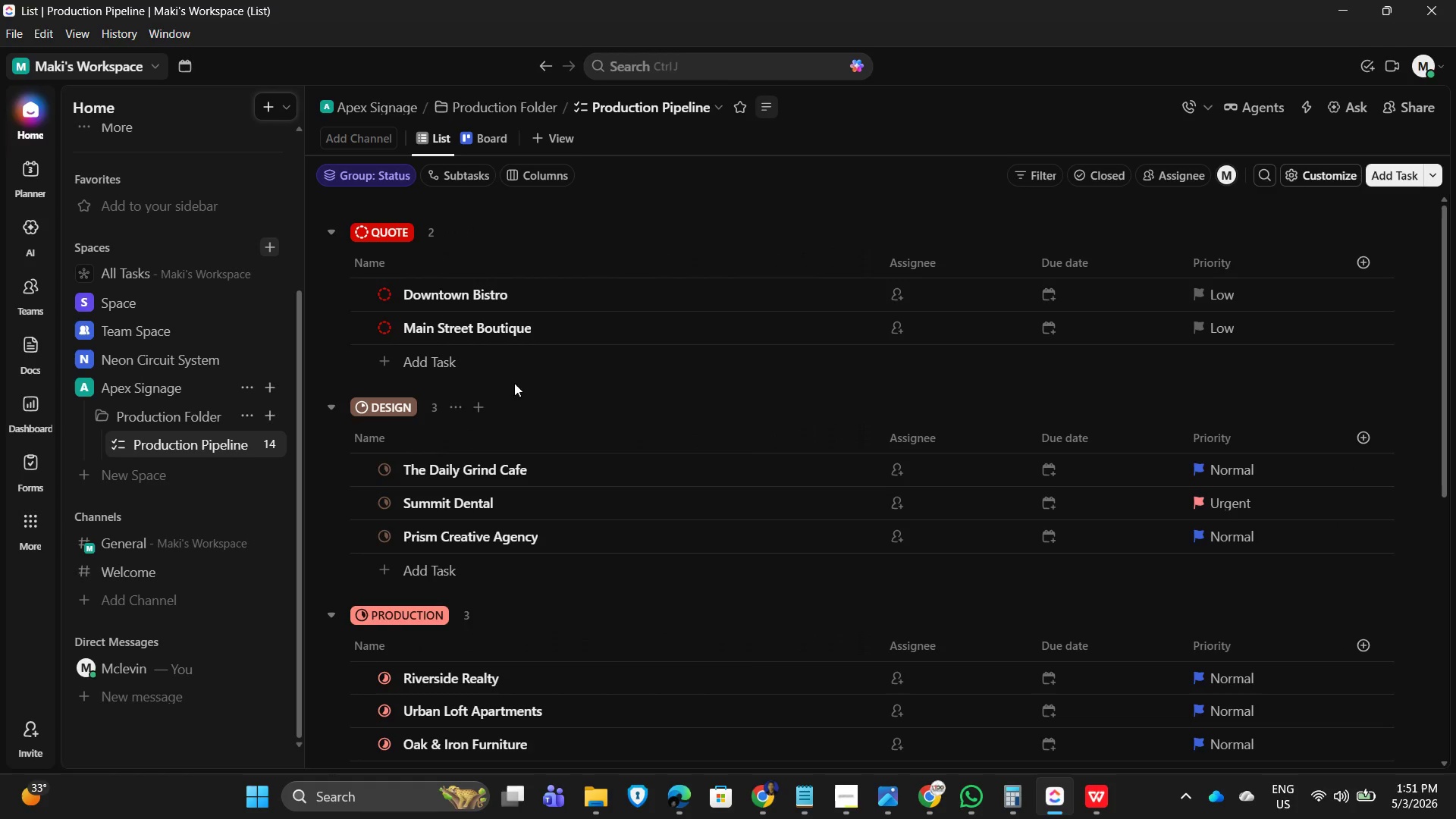 
scroll: coordinate [528, 528], scroll_direction: down, amount: 5.0
 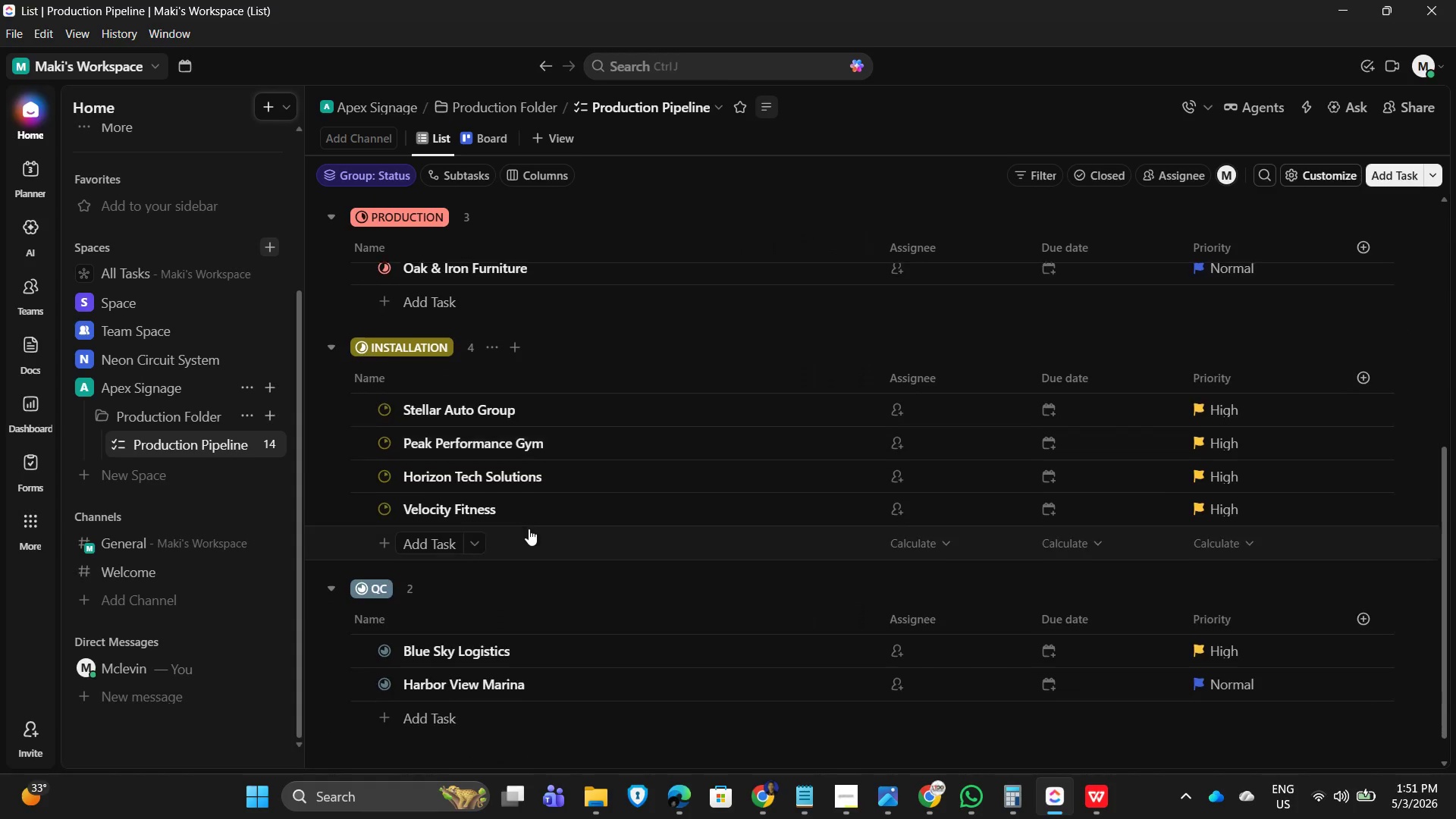 
scroll: coordinate [544, 484], scroll_direction: up, amount: 11.0
 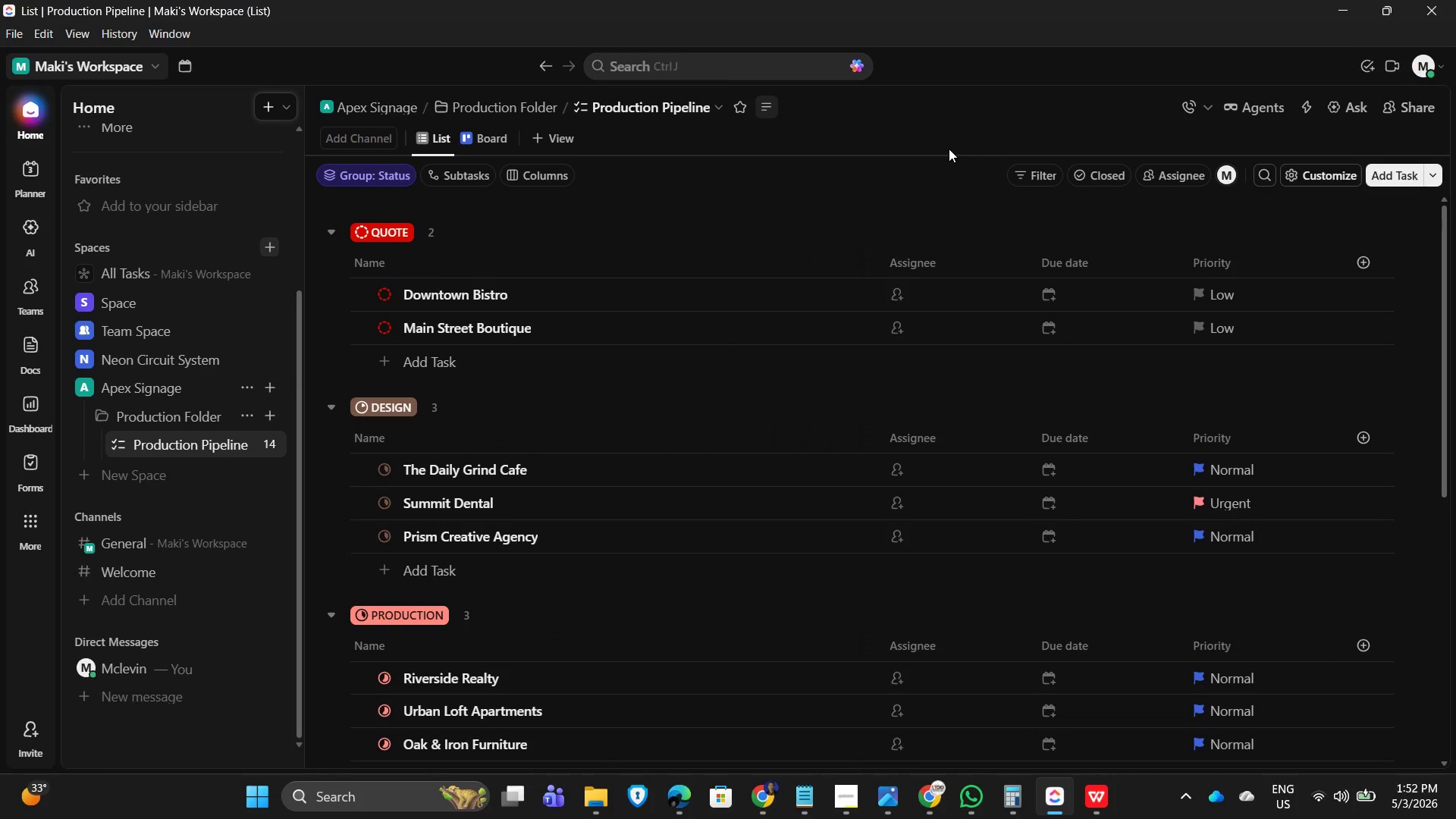 
key(Alt+AltLeft)
 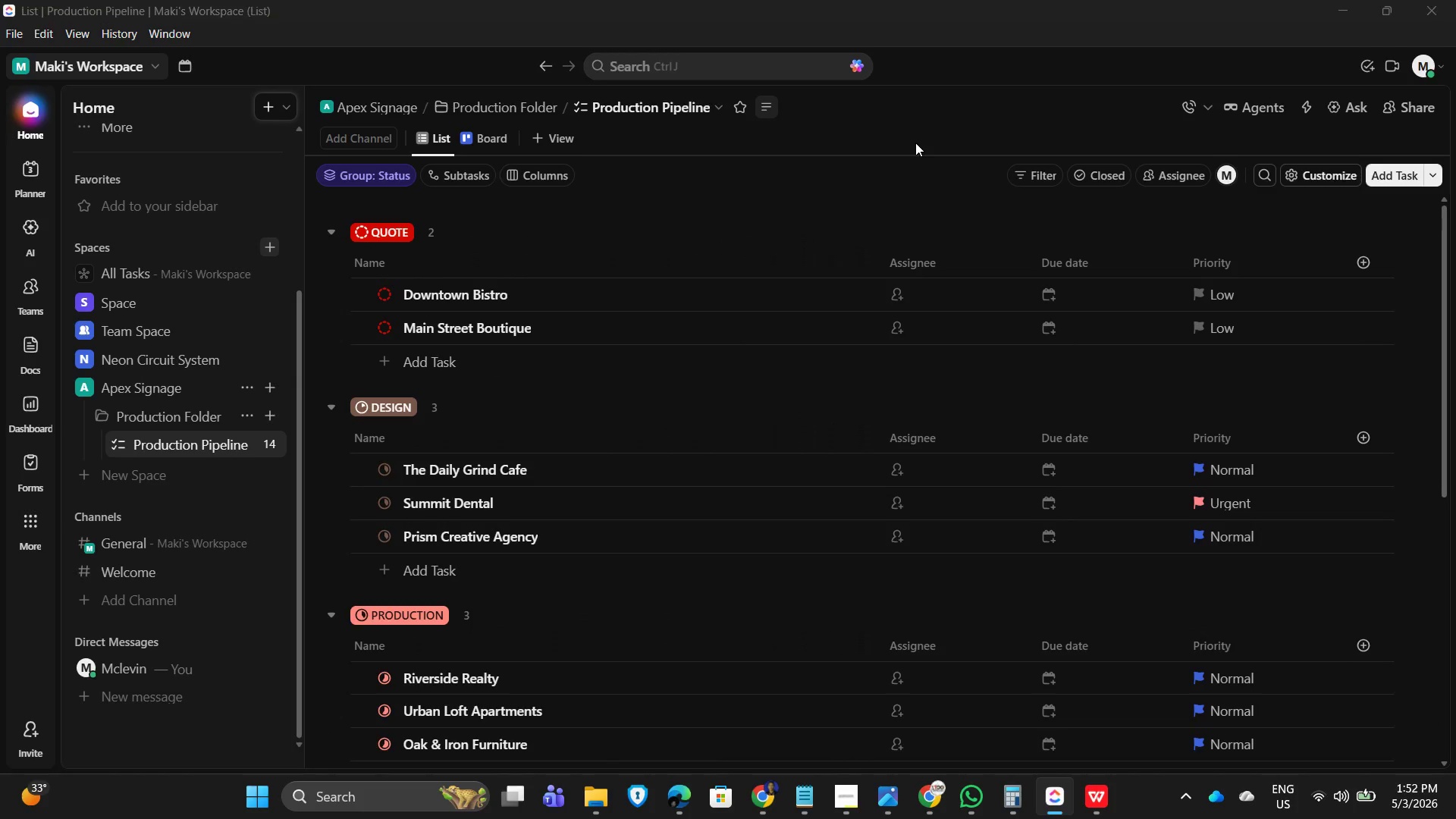 
key(Alt+Tab)